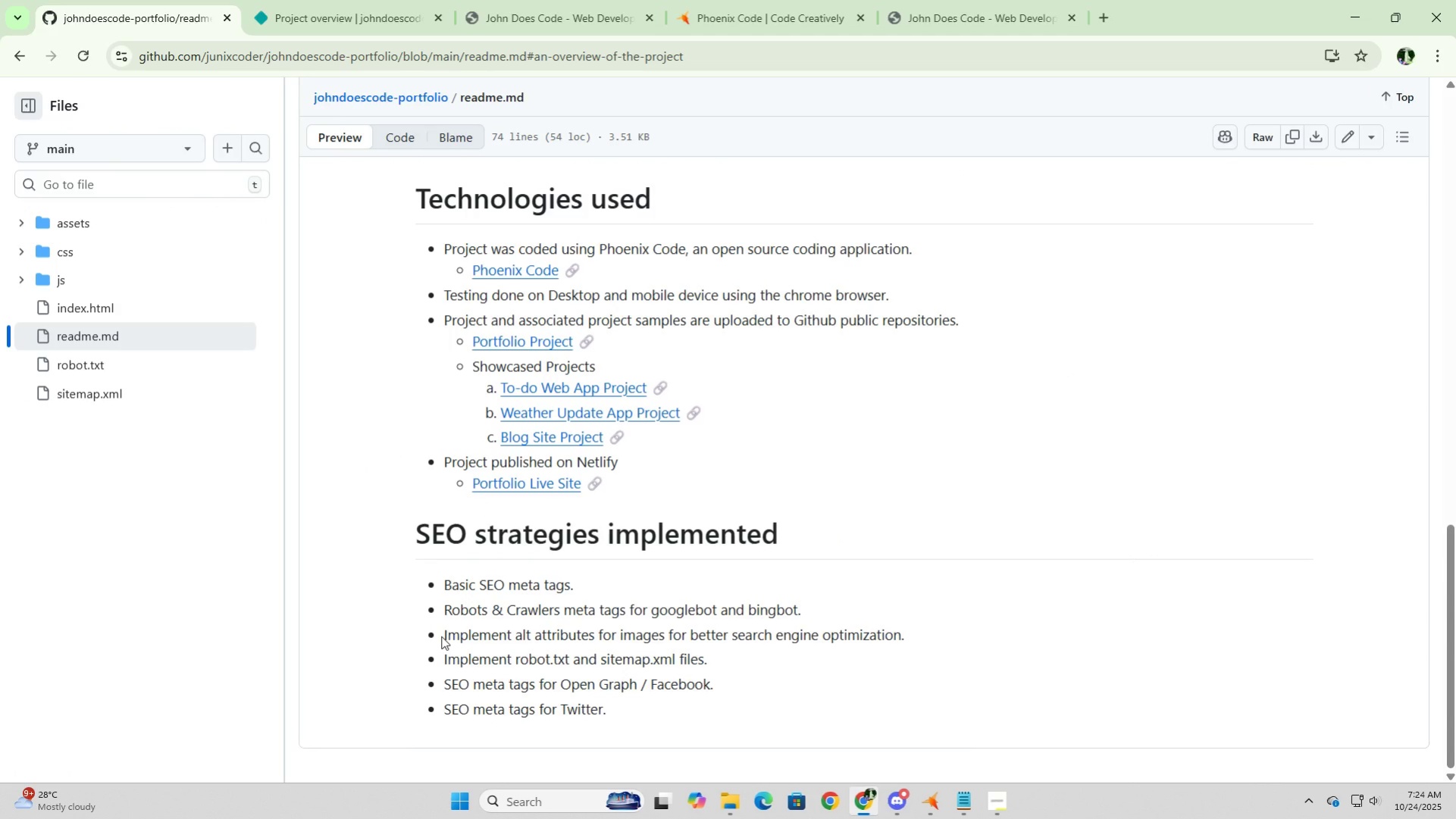 
scroll: coordinate [441, 636], scroll_direction: up, amount: 10.0
 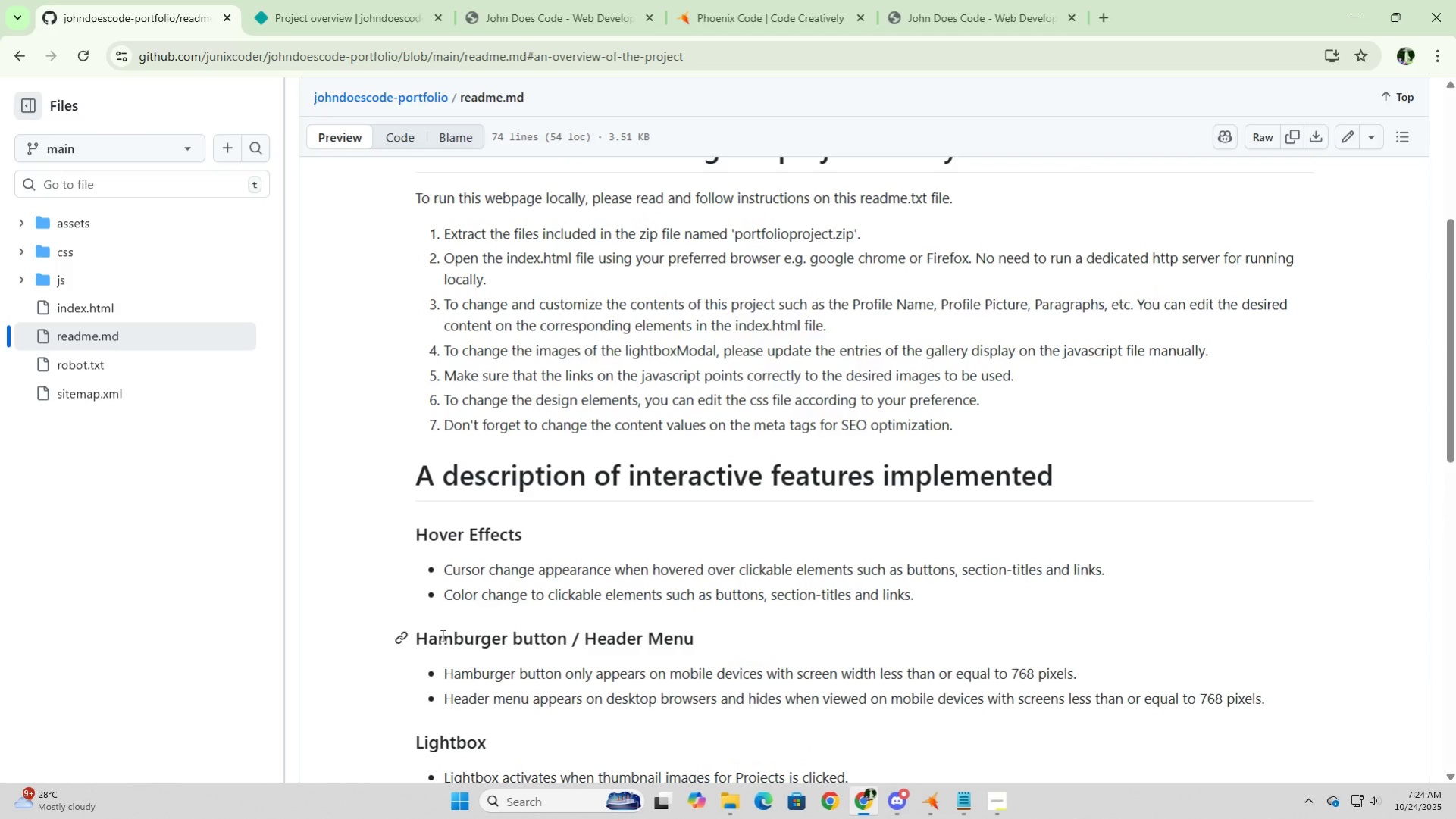 
scroll: coordinate [441, 635], scroll_direction: down, amount: 10.0
 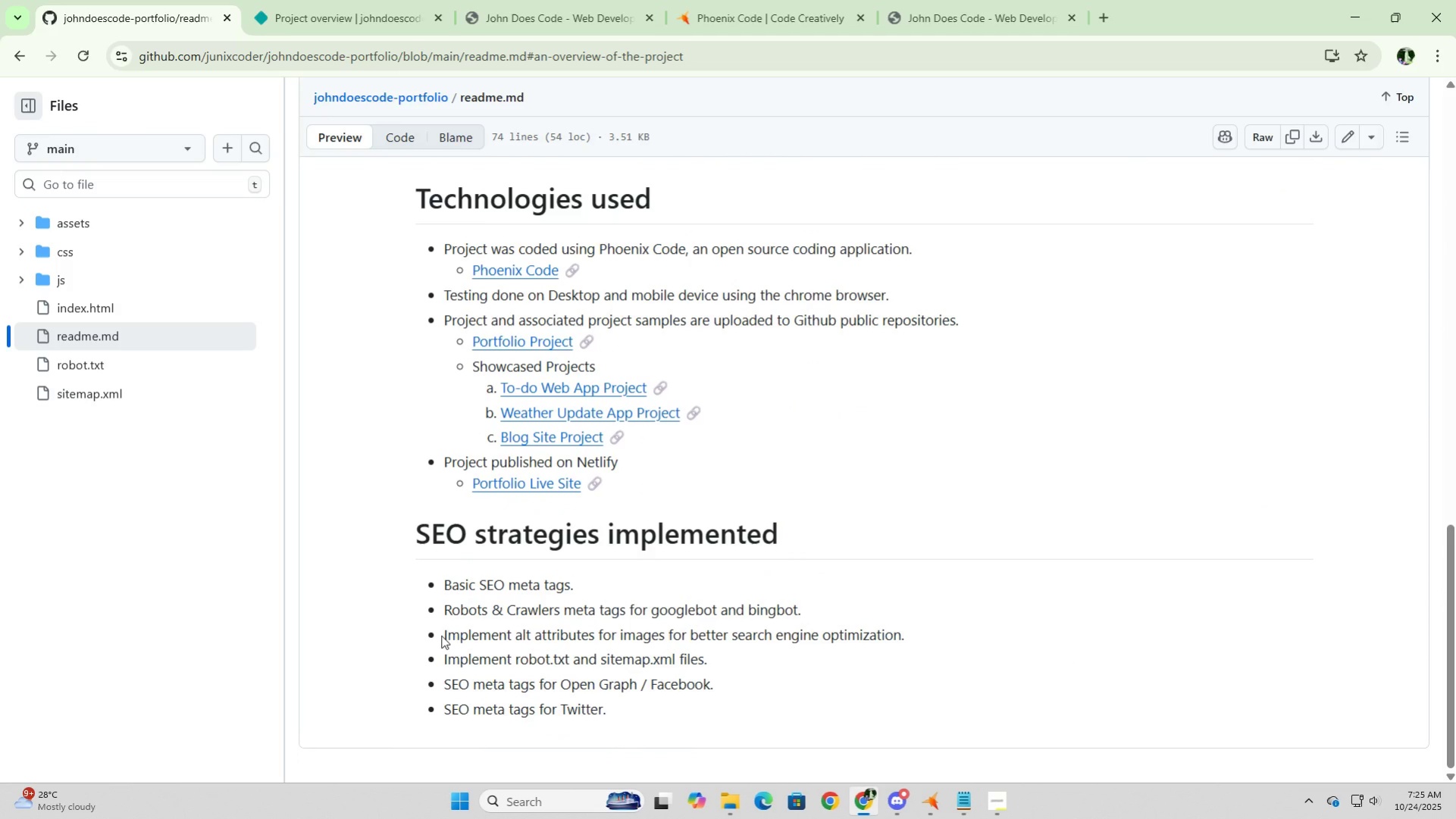 
scroll: coordinate [441, 635], scroll_direction: up, amount: 9.0
 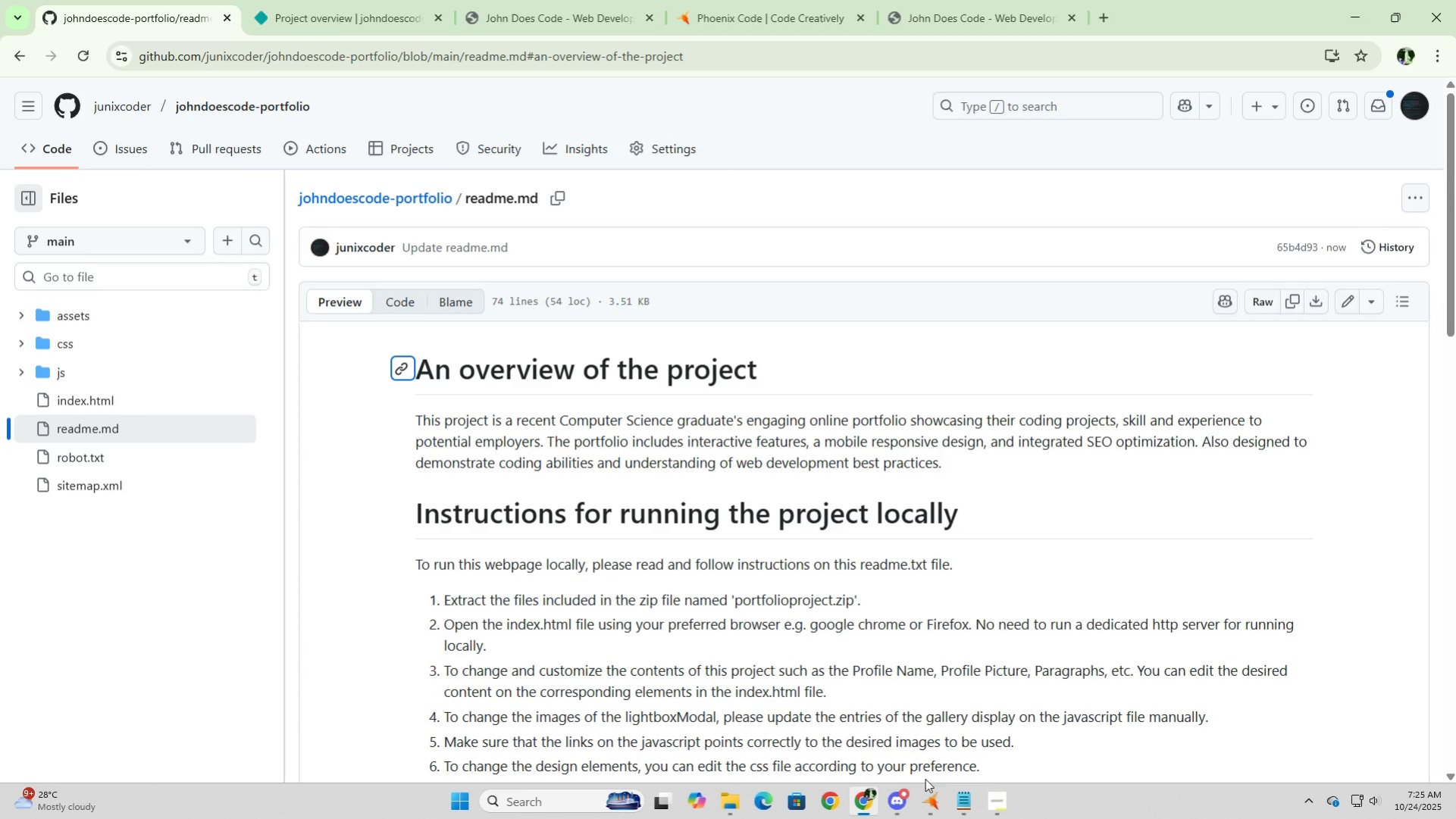 
left_click([960, 799])
 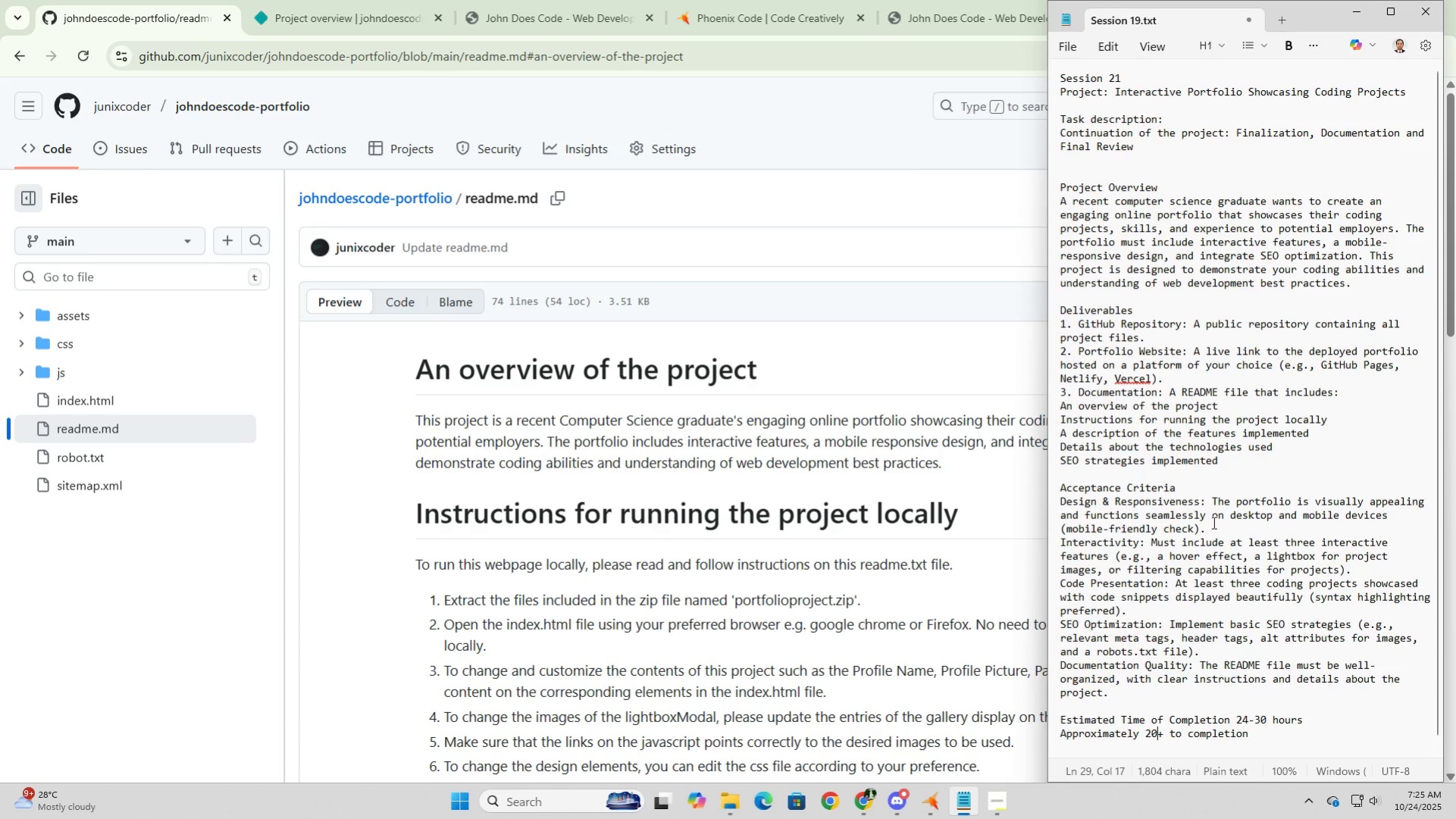 
wait(11.88)
 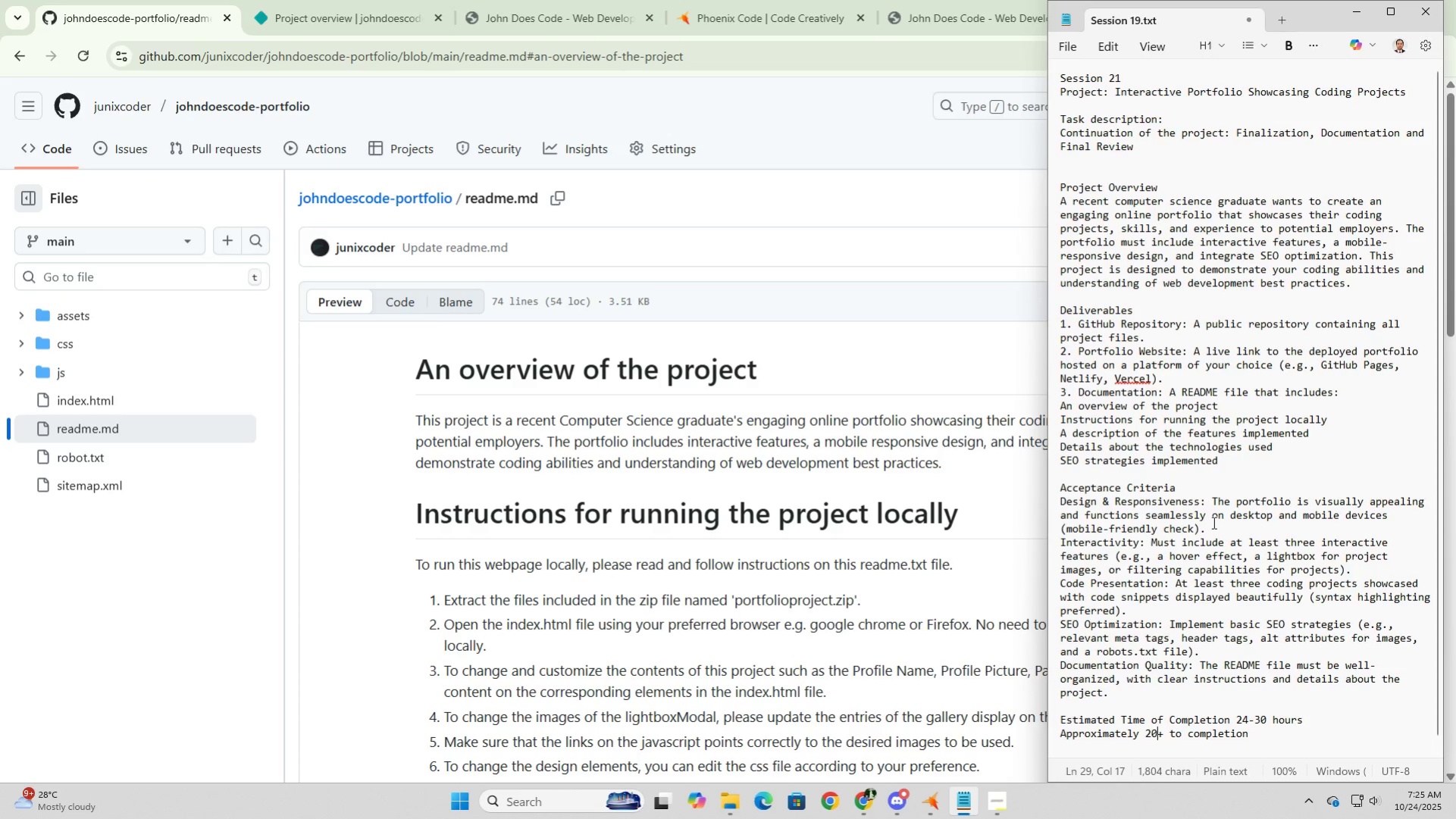 
scroll: coordinate [895, 565], scroll_direction: down, amount: 4.0
 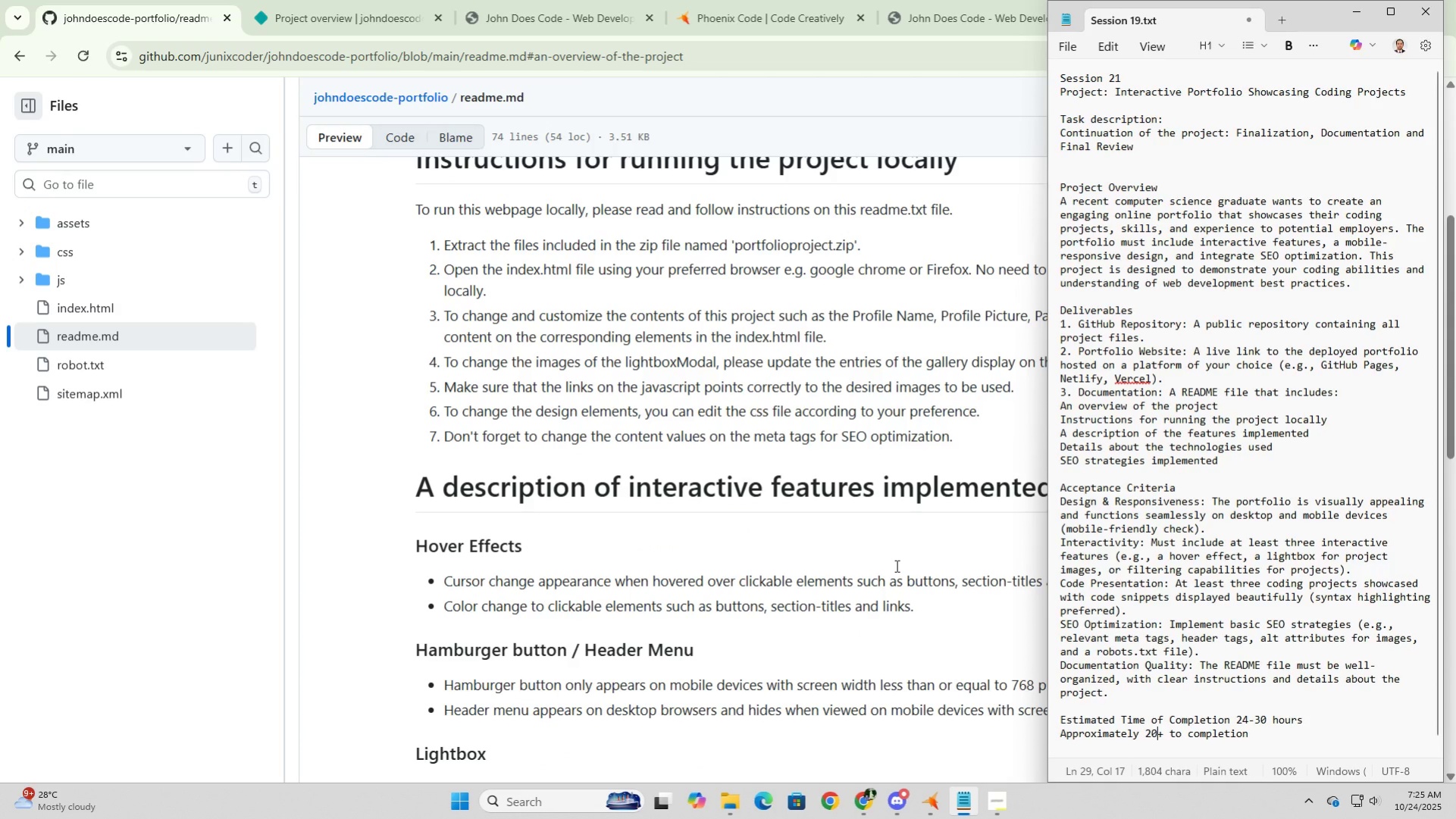 
wait(10.74)
 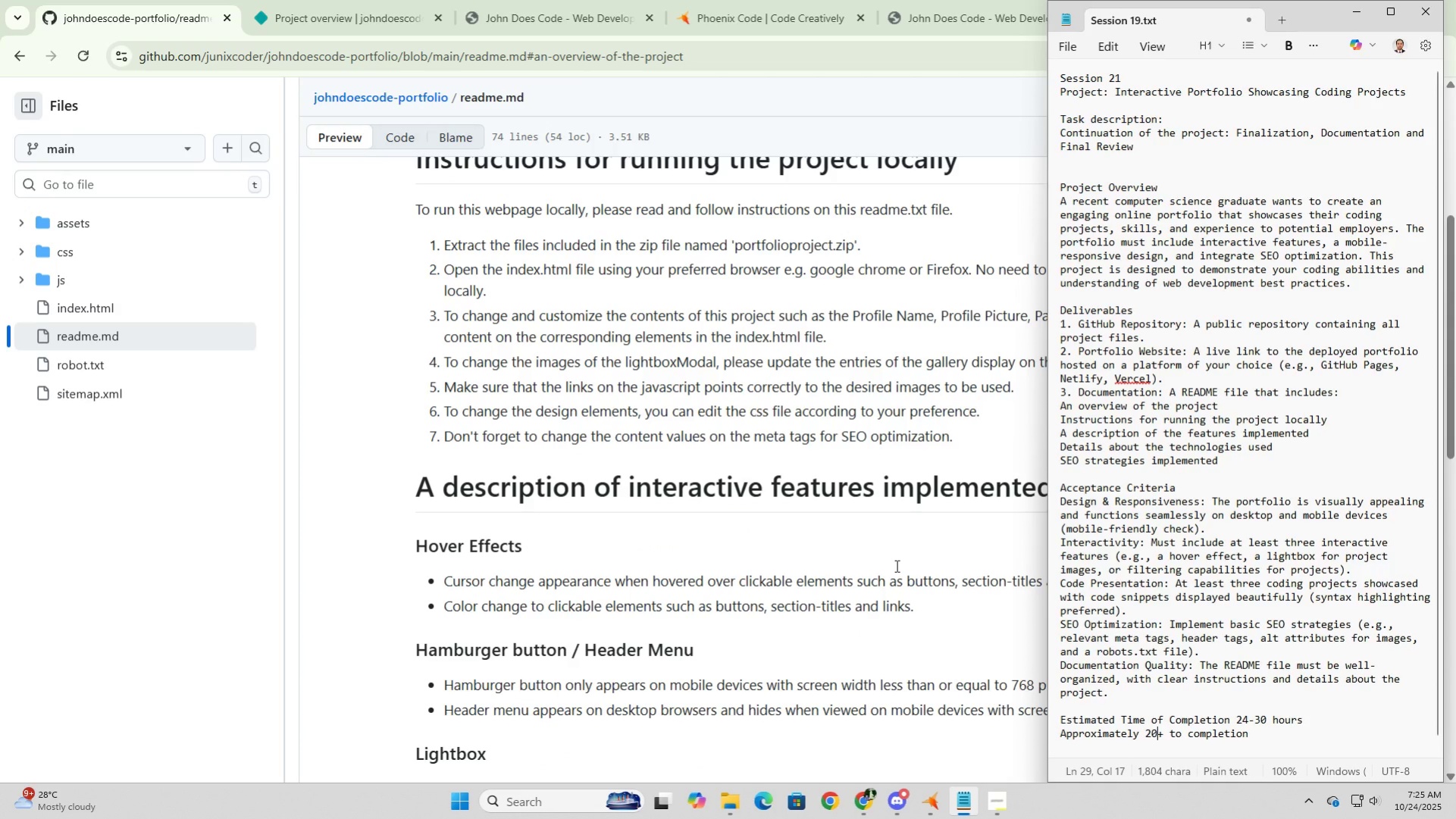 
scroll: coordinate [895, 565], scroll_direction: down, amount: 5.0
 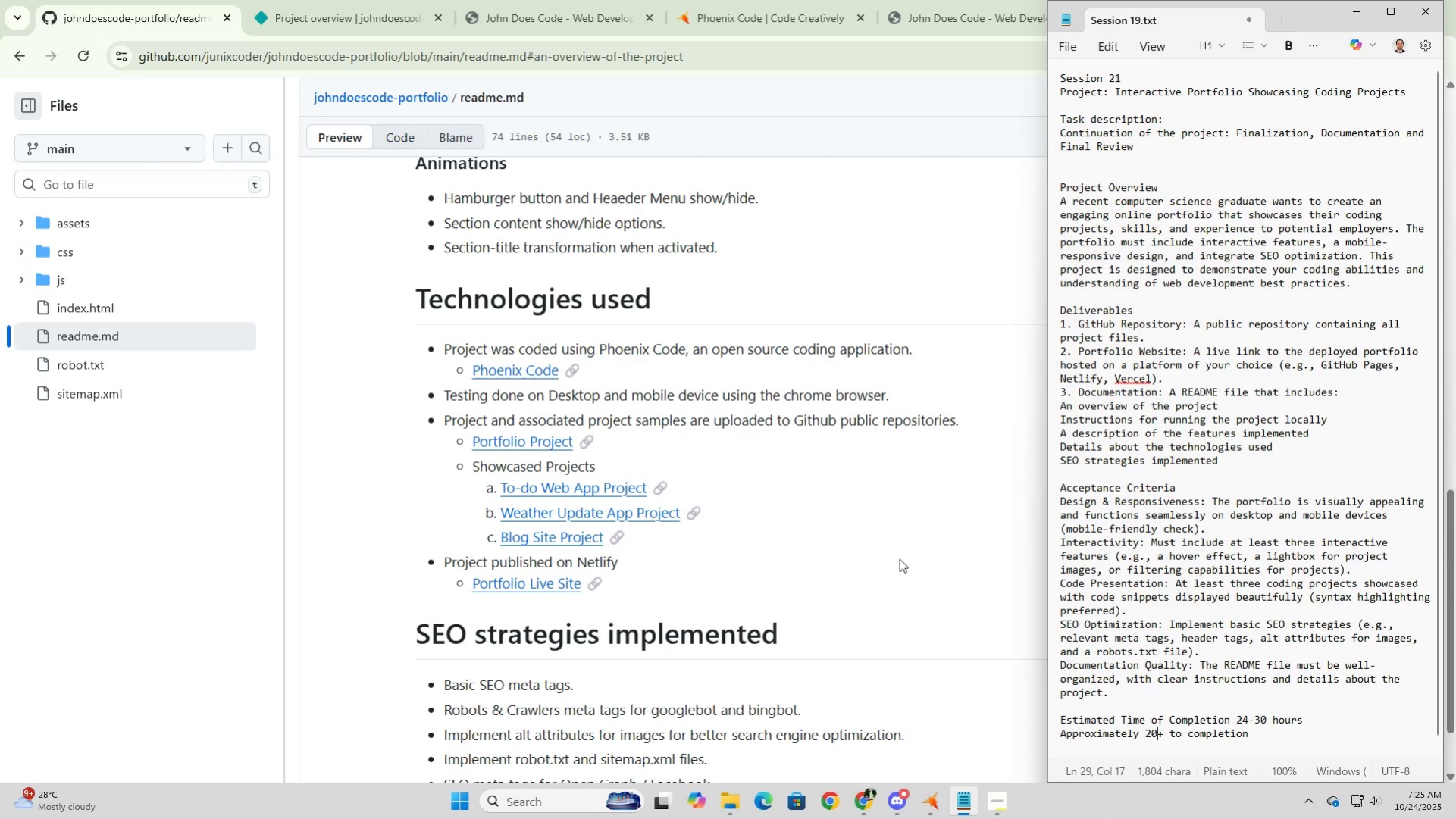 
wait(8.46)
 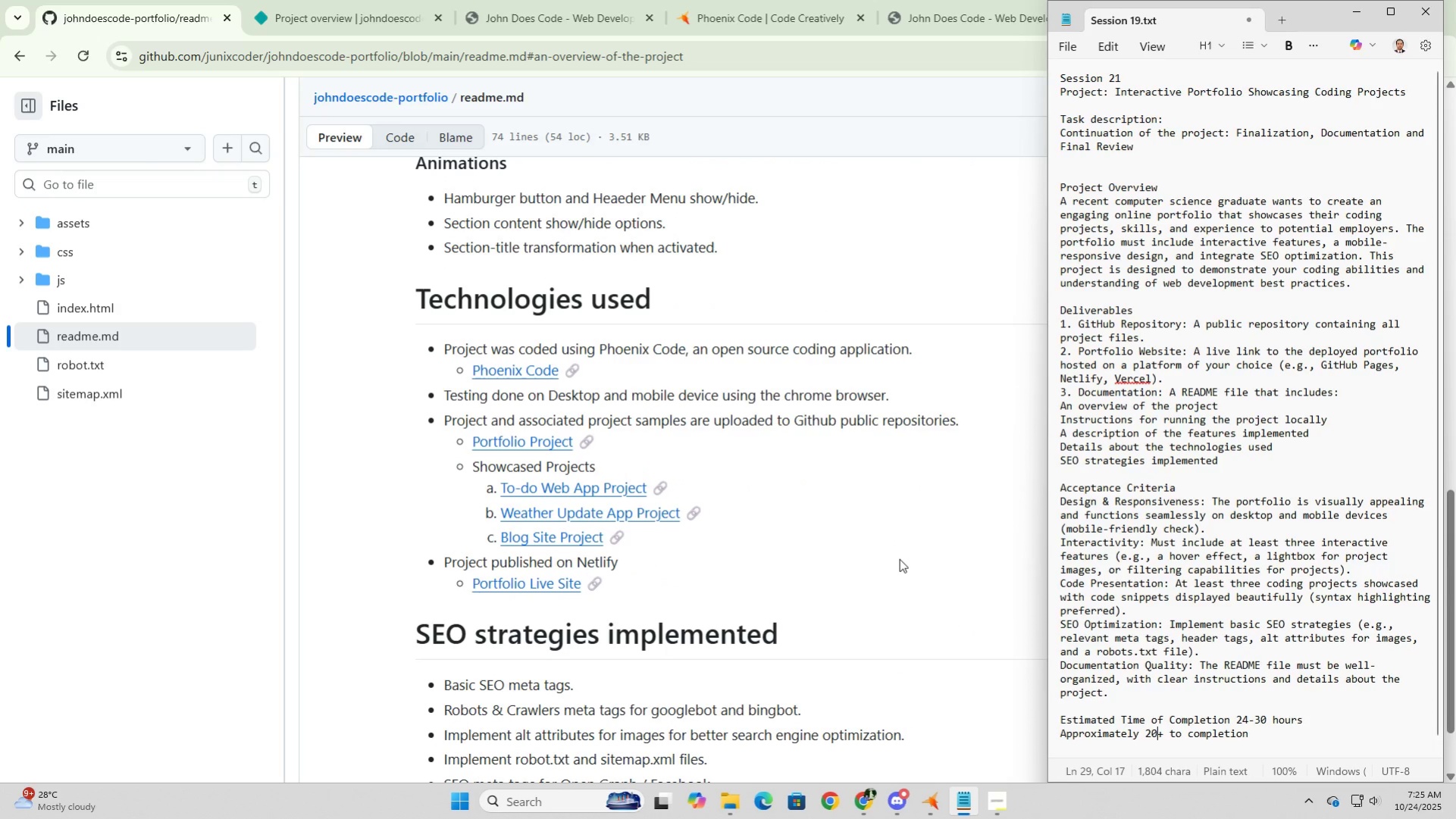 
scroll: coordinate [899, 558], scroll_direction: down, amount: 3.0
 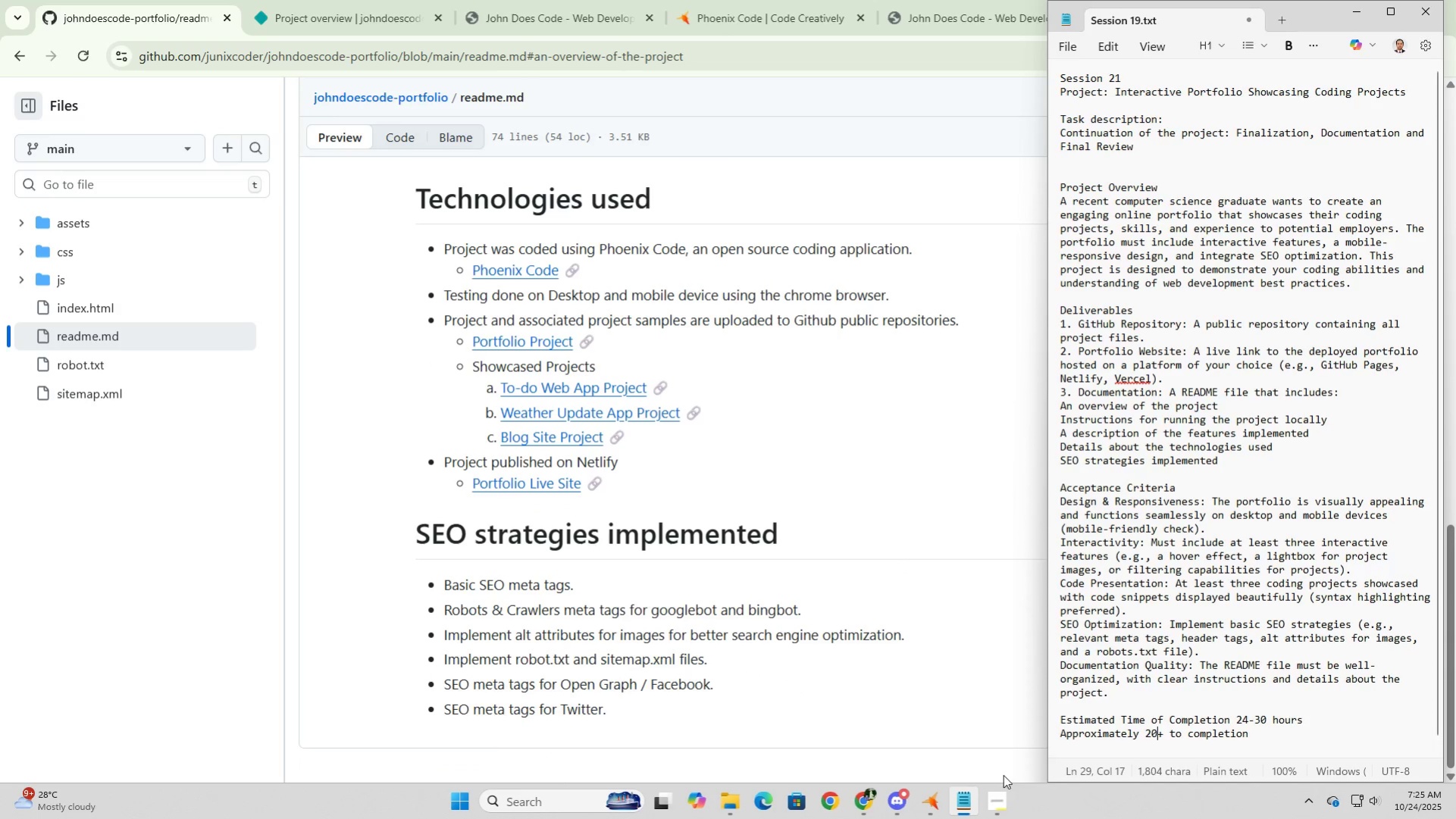 
left_click([1000, 805])